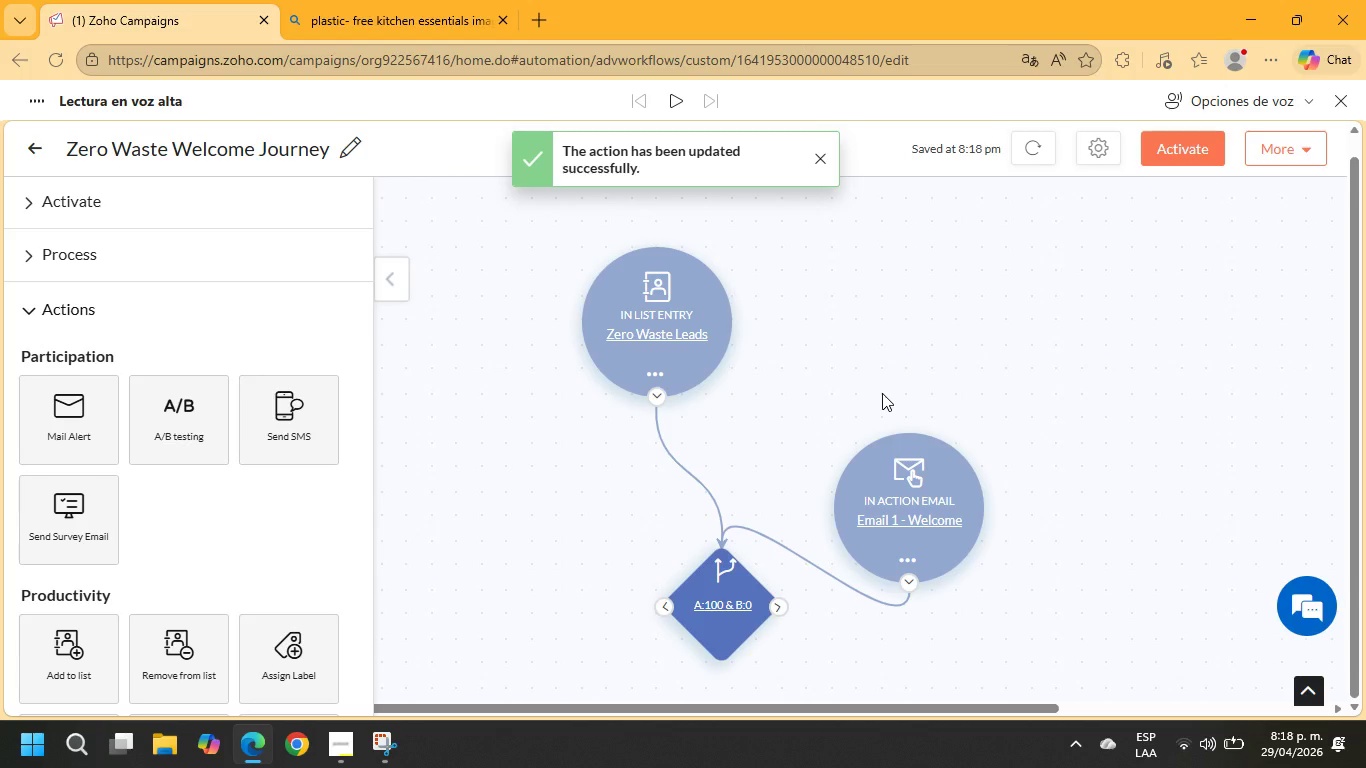 
wait(5.28)
 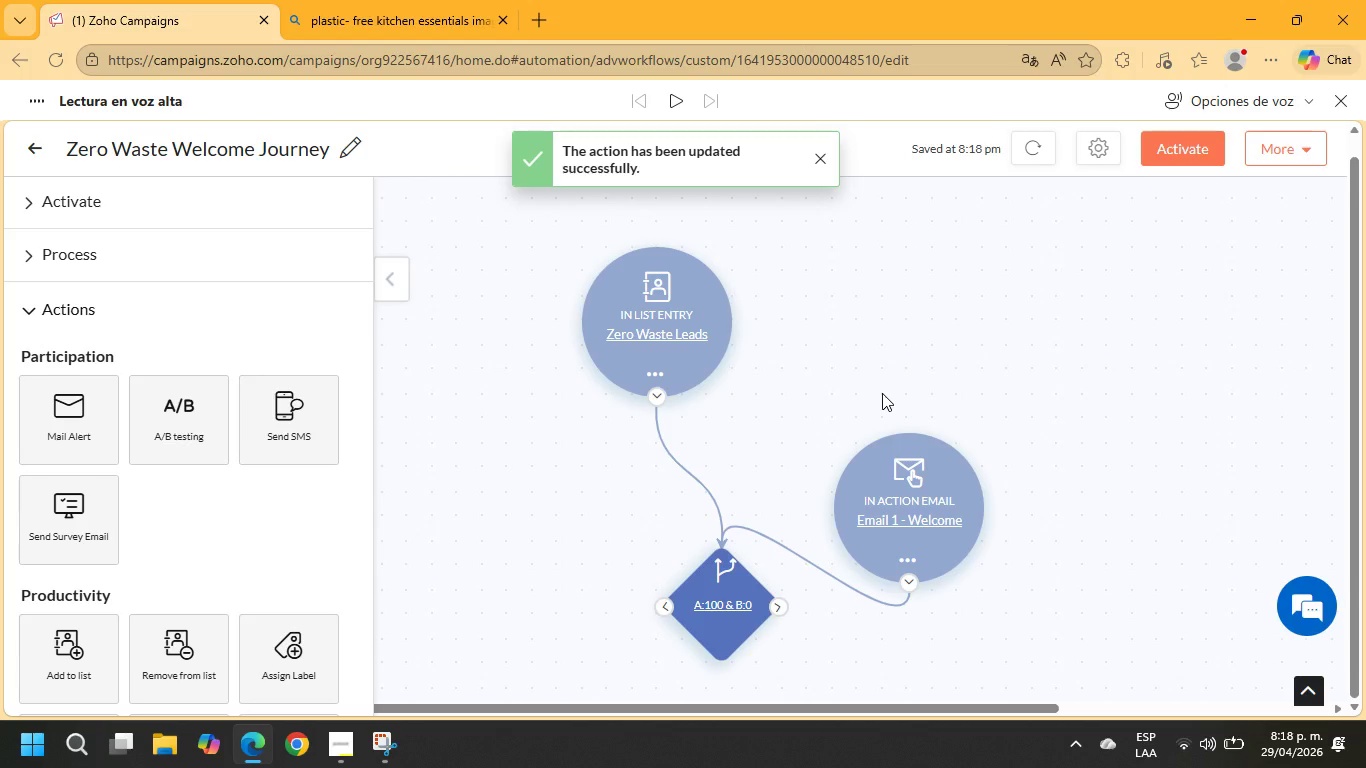 
left_click([641, 349])
 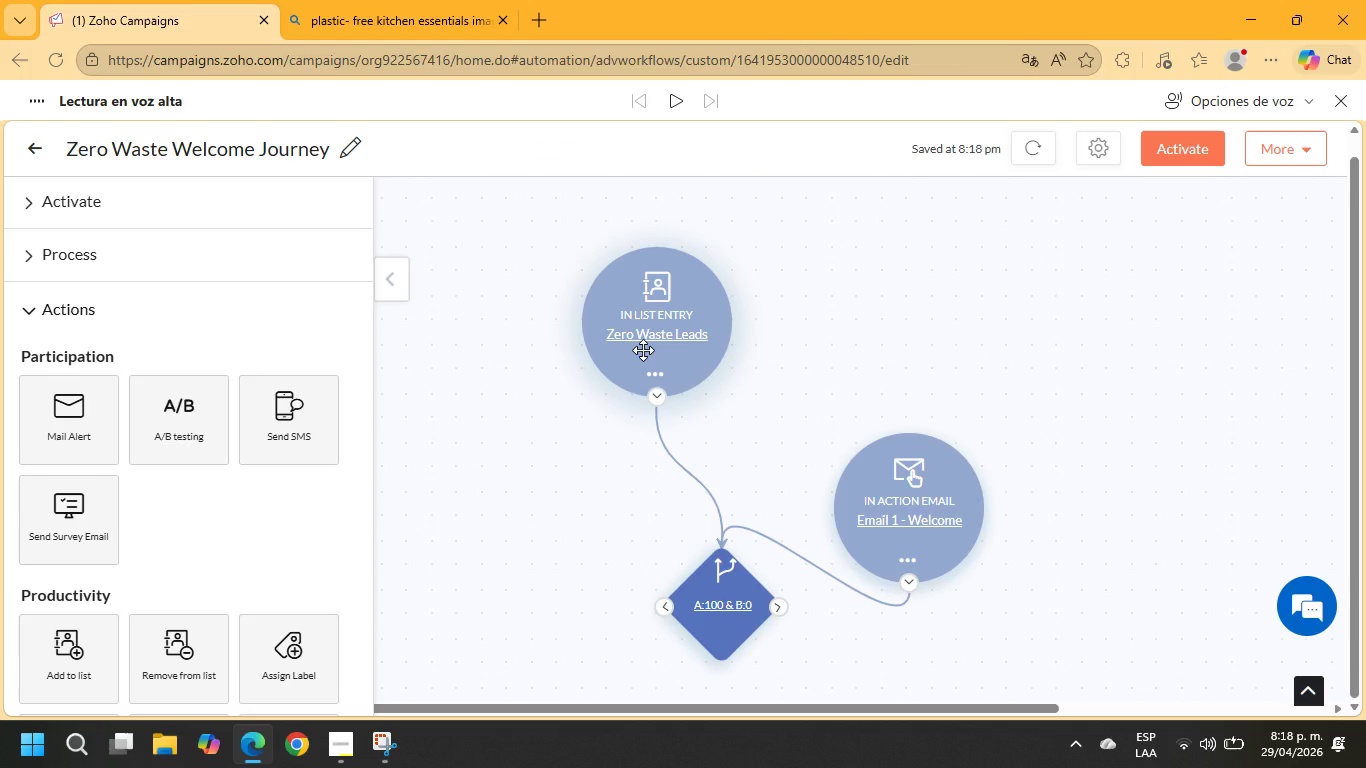 
wait(19.56)
 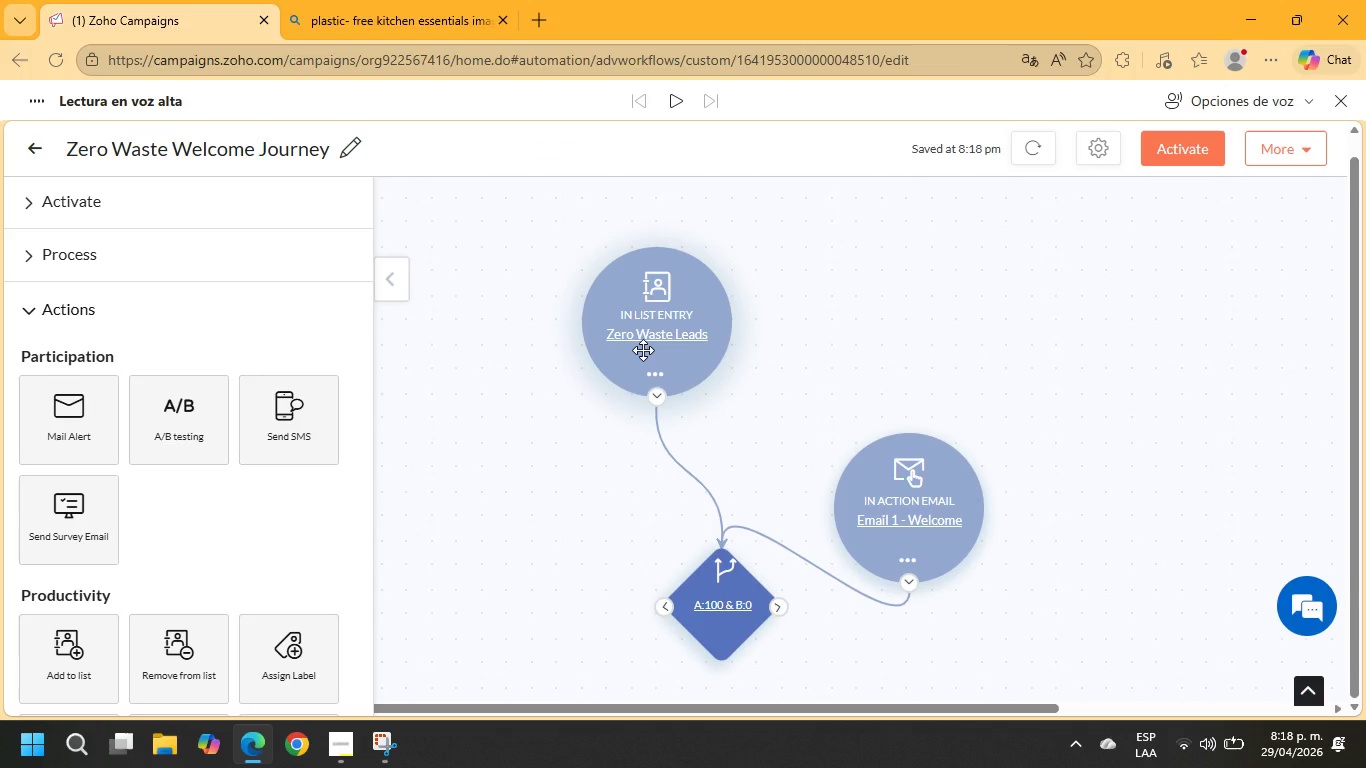 
left_click([912, 583])
 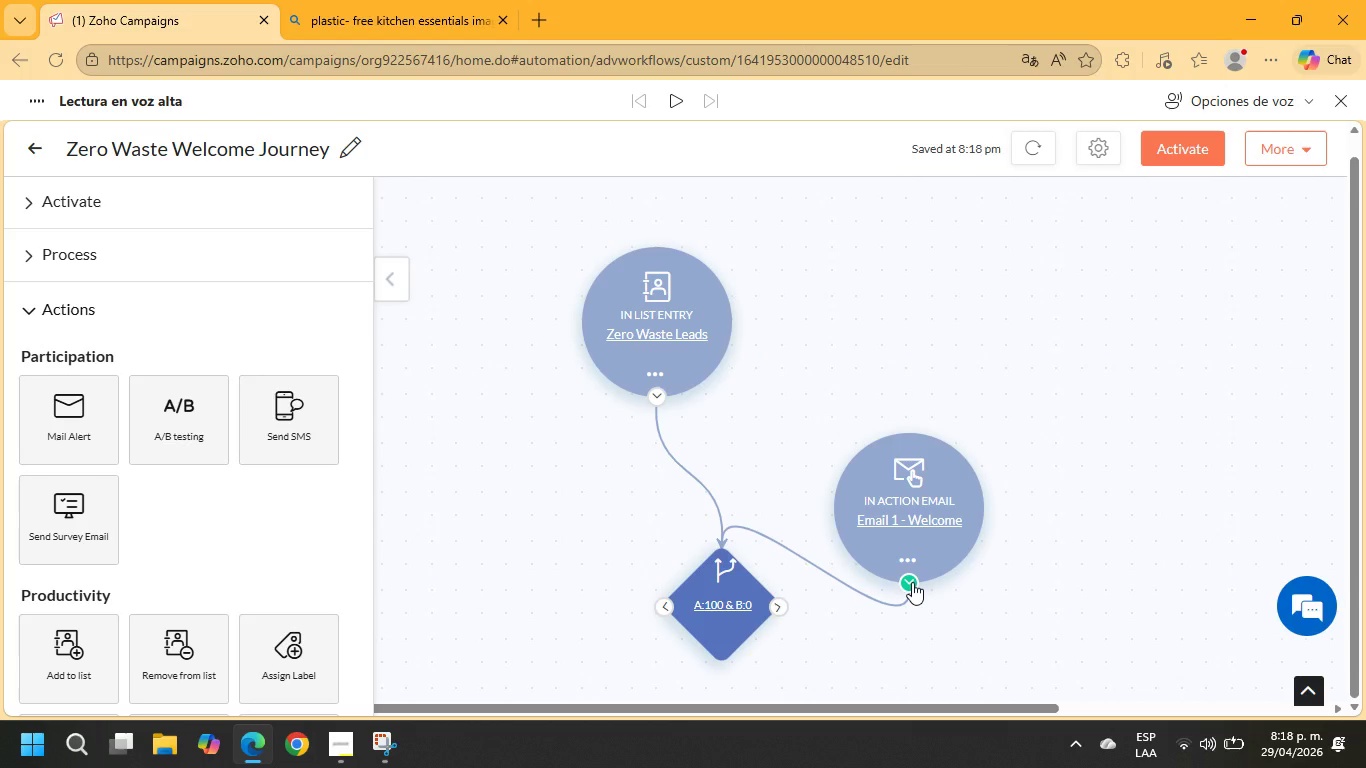 
left_click([912, 582])
 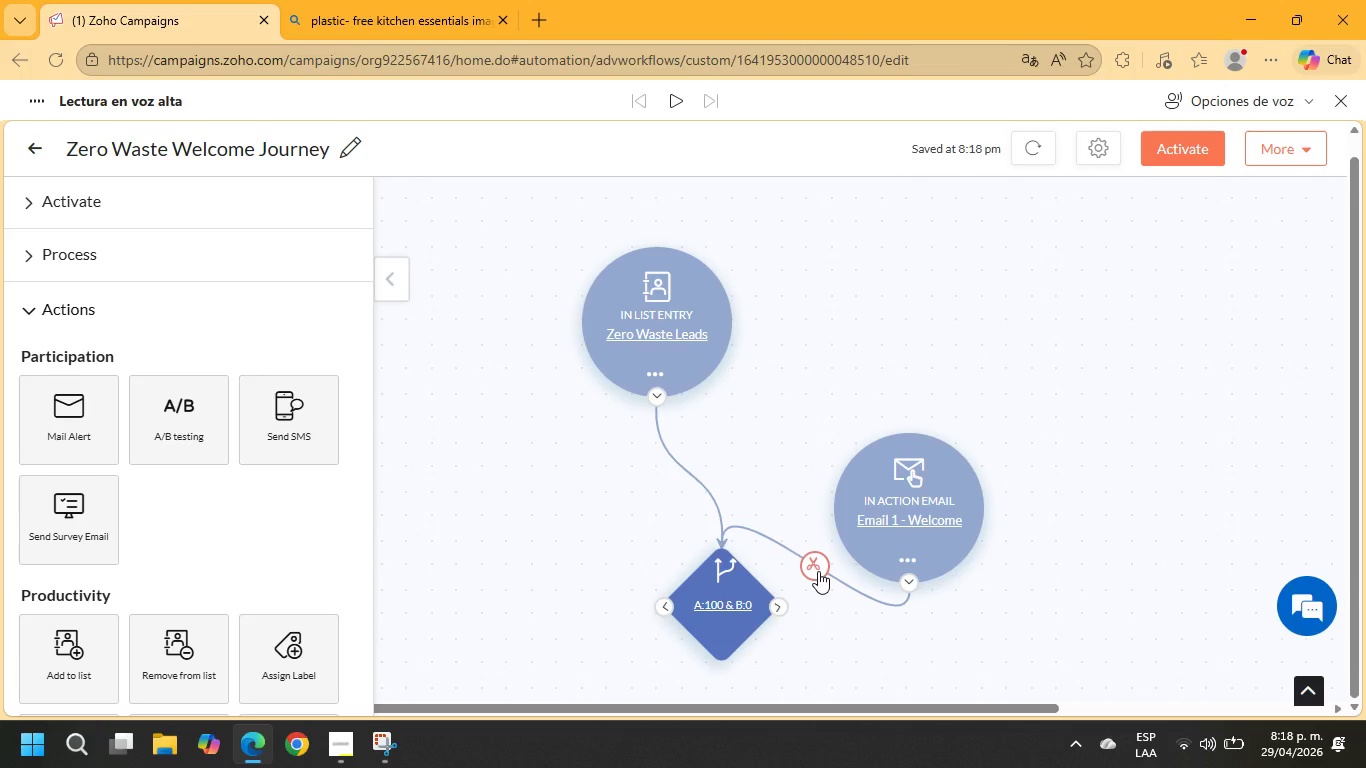 
mouse_move([727, 613])
 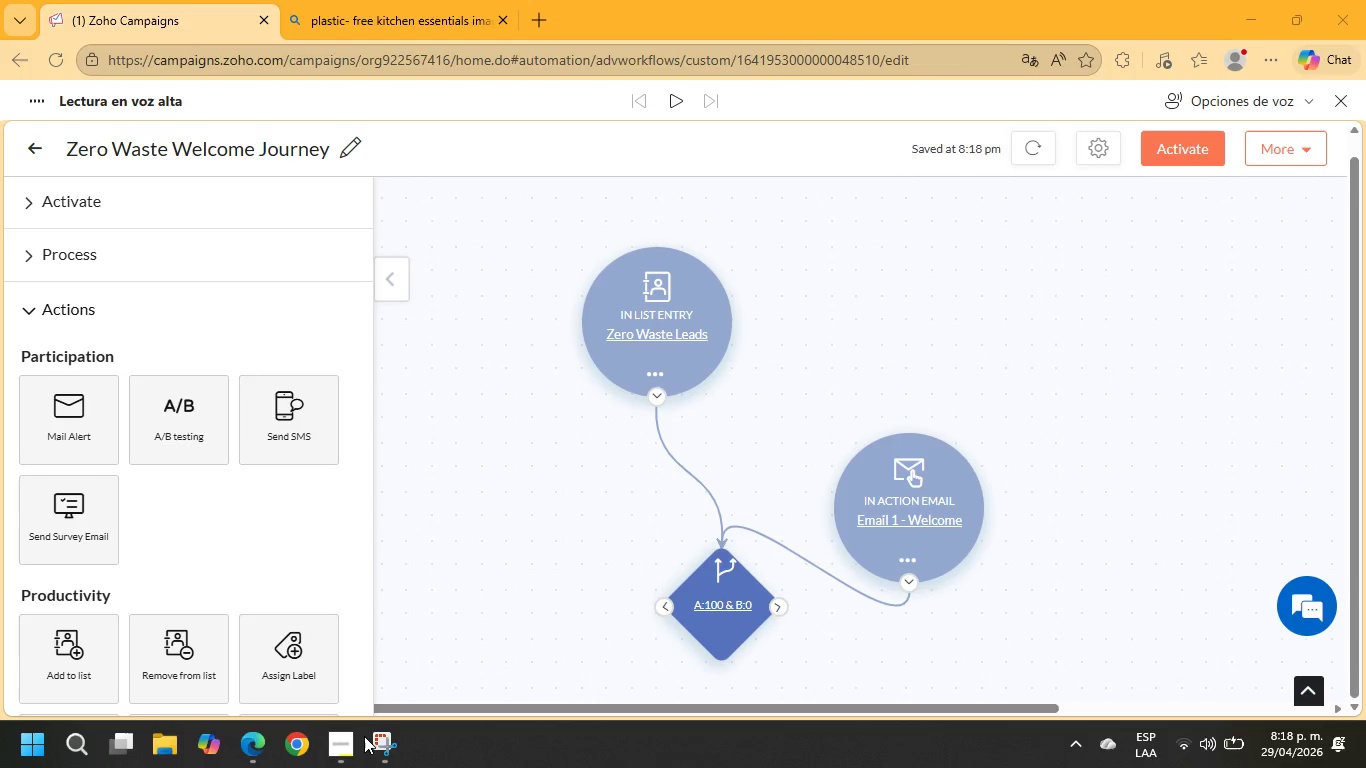 
left_click([350, 743])